 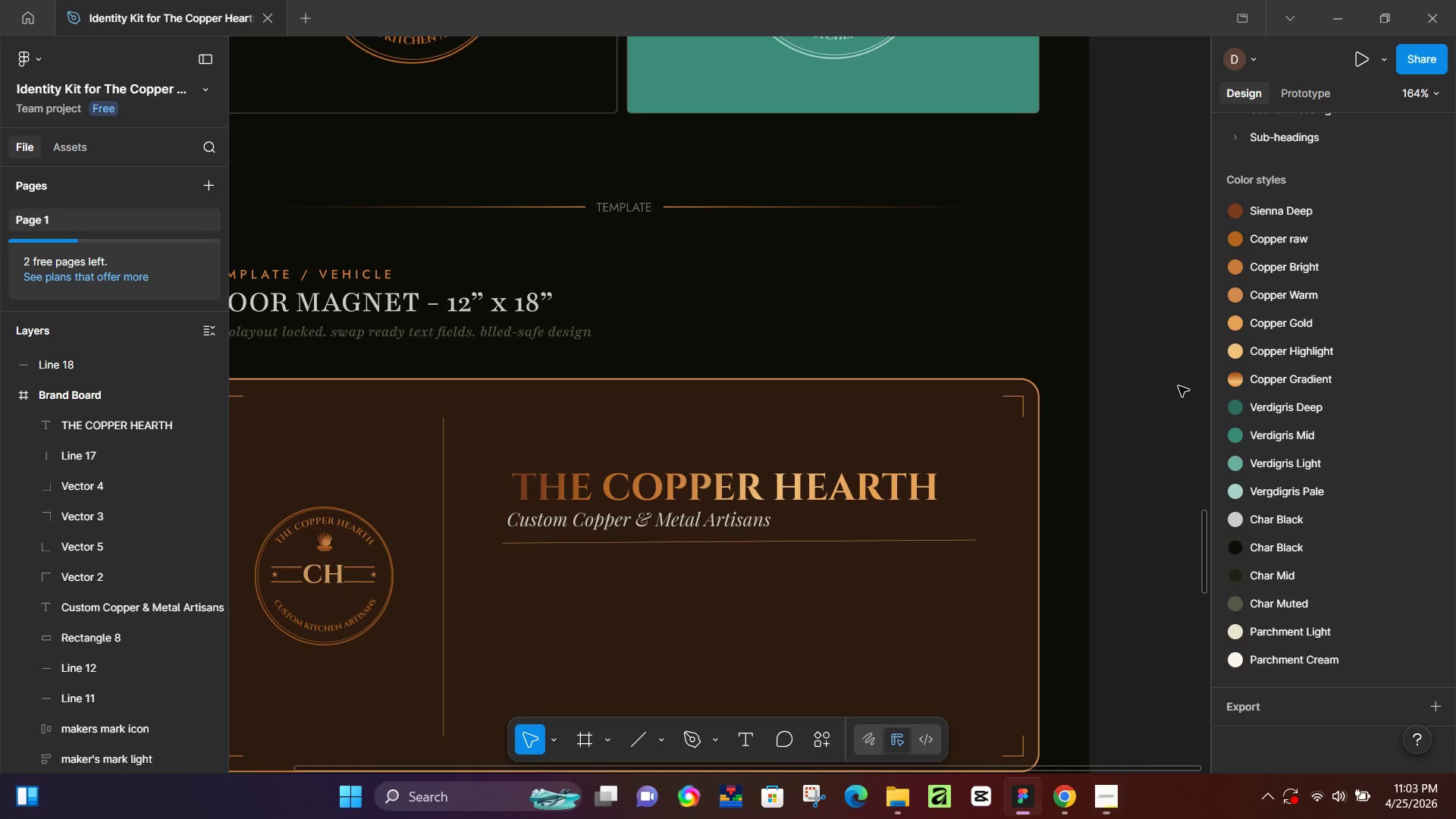 
left_click_drag(start_coordinate=[553, 578], to_coordinate=[588, 447])
 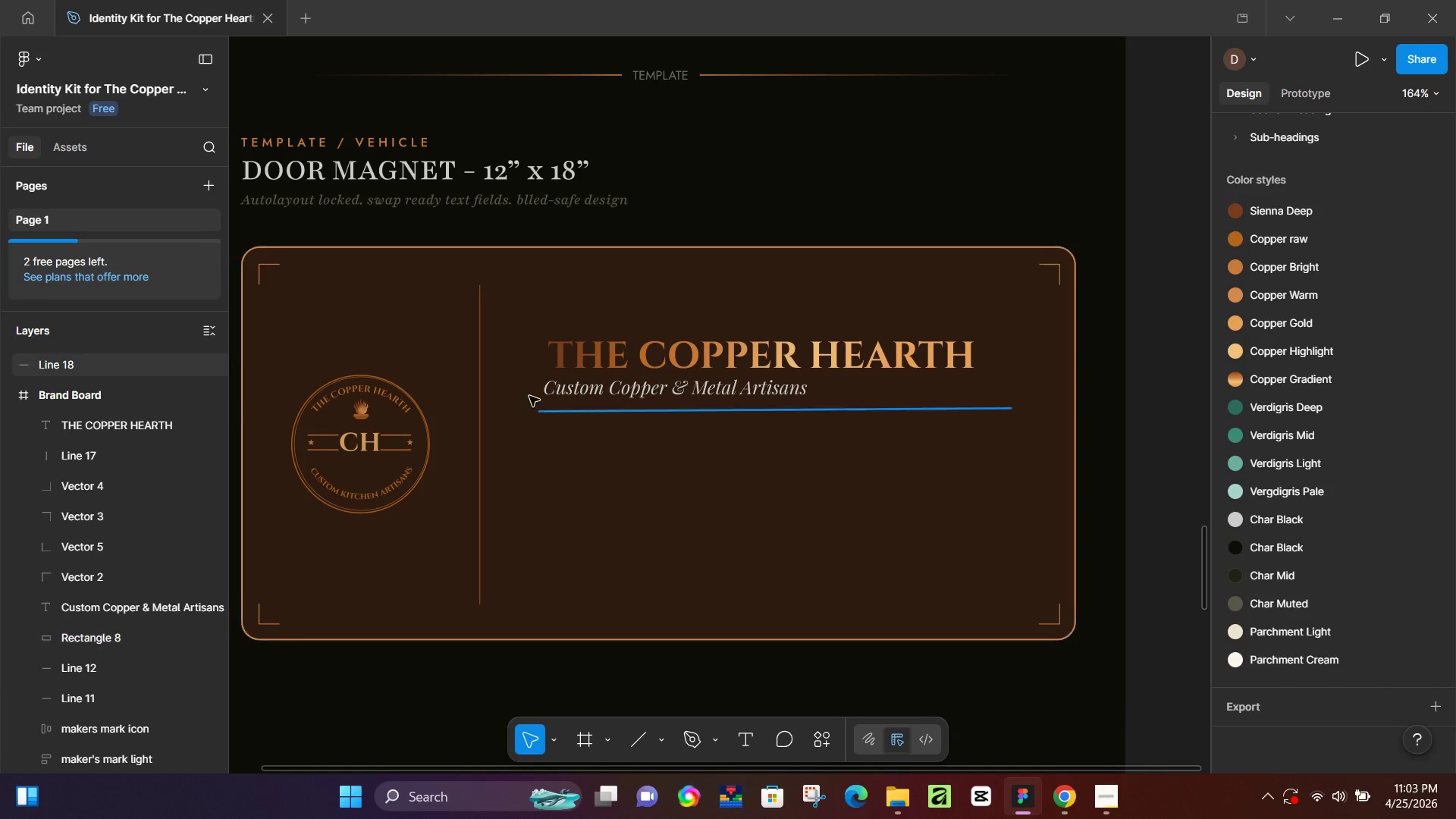 
hold_key(key=ControlLeft, duration=0.91)
scroll: coordinate [547, 390], scroll_direction: down, amount: 11.0
 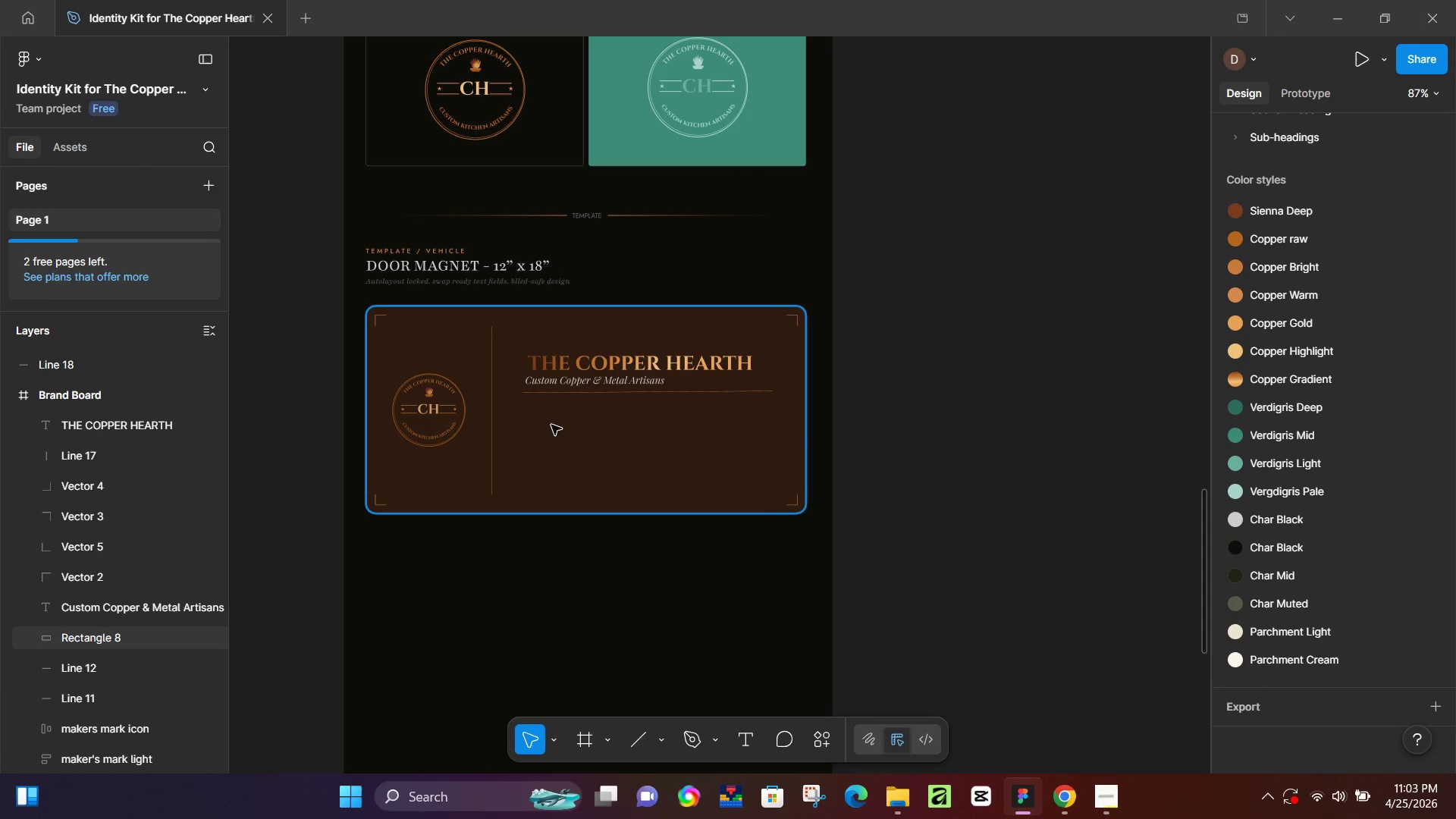 
hold_key(key=ControlLeft, duration=1.52)
scroll: coordinate [553, 435], scroll_direction: up, amount: 11.0
 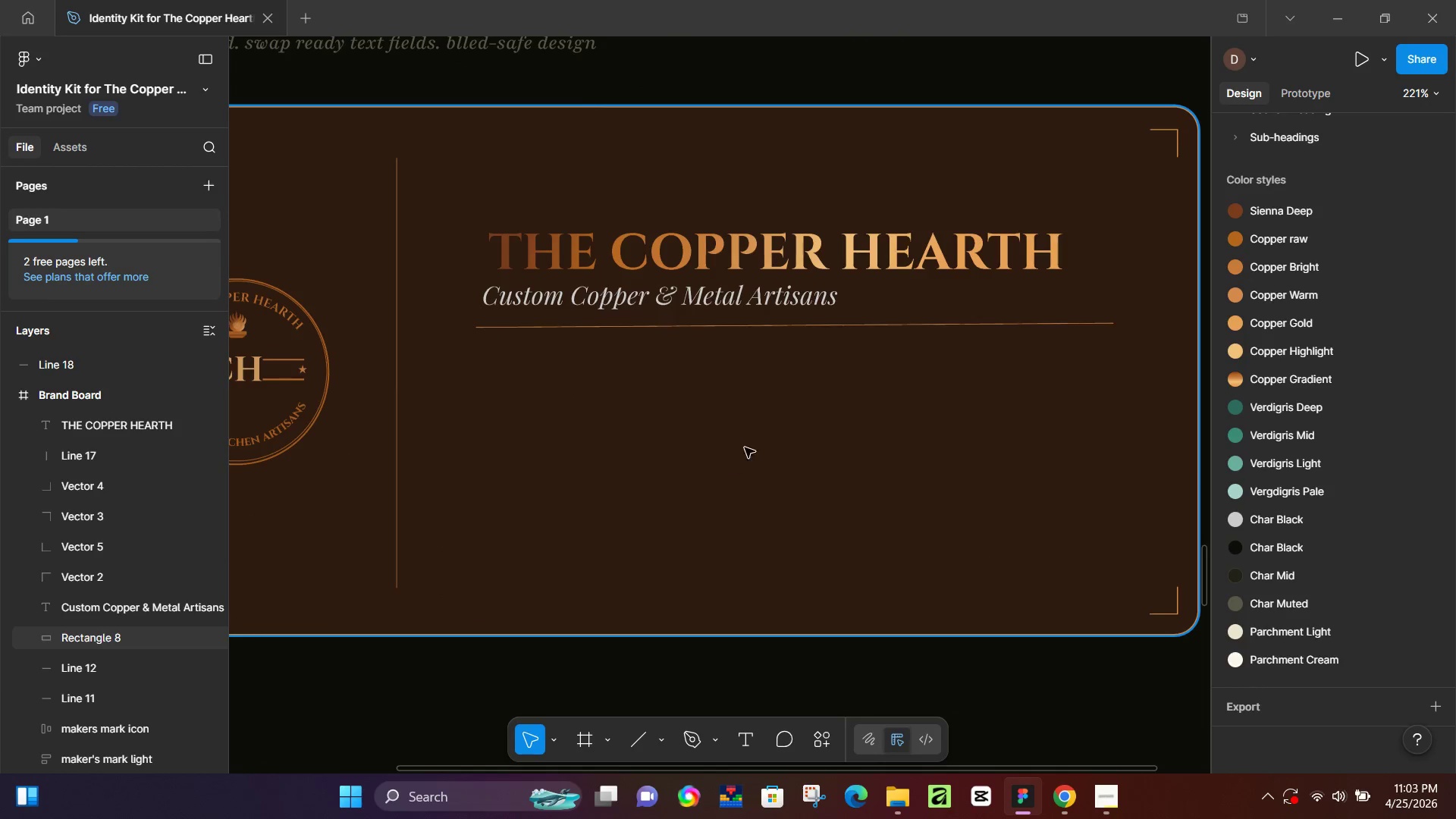 
hold_key(key=Space, duration=0.53)
 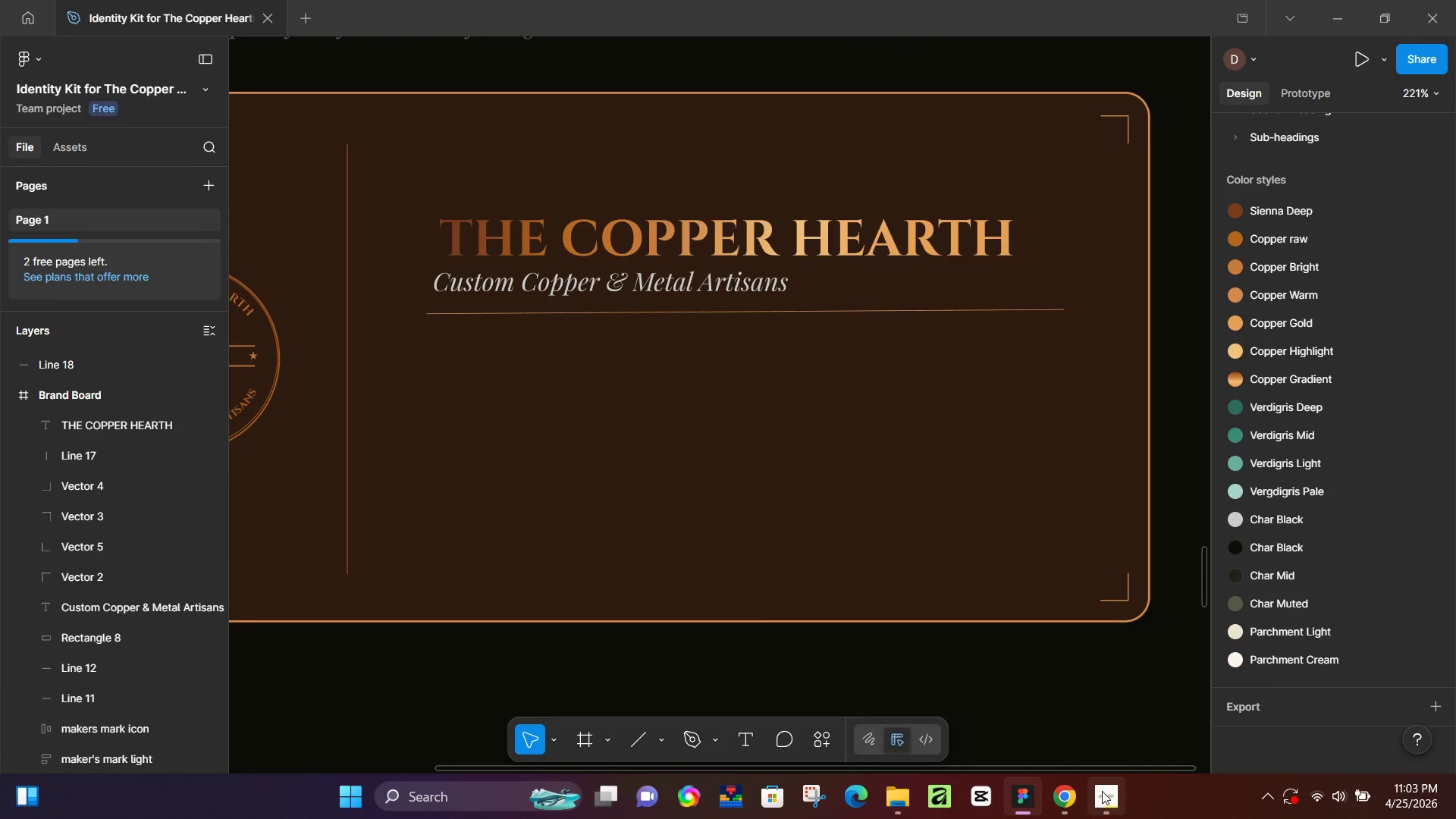 
left_click_drag(start_coordinate=[814, 445], to_coordinate=[764, 431])
 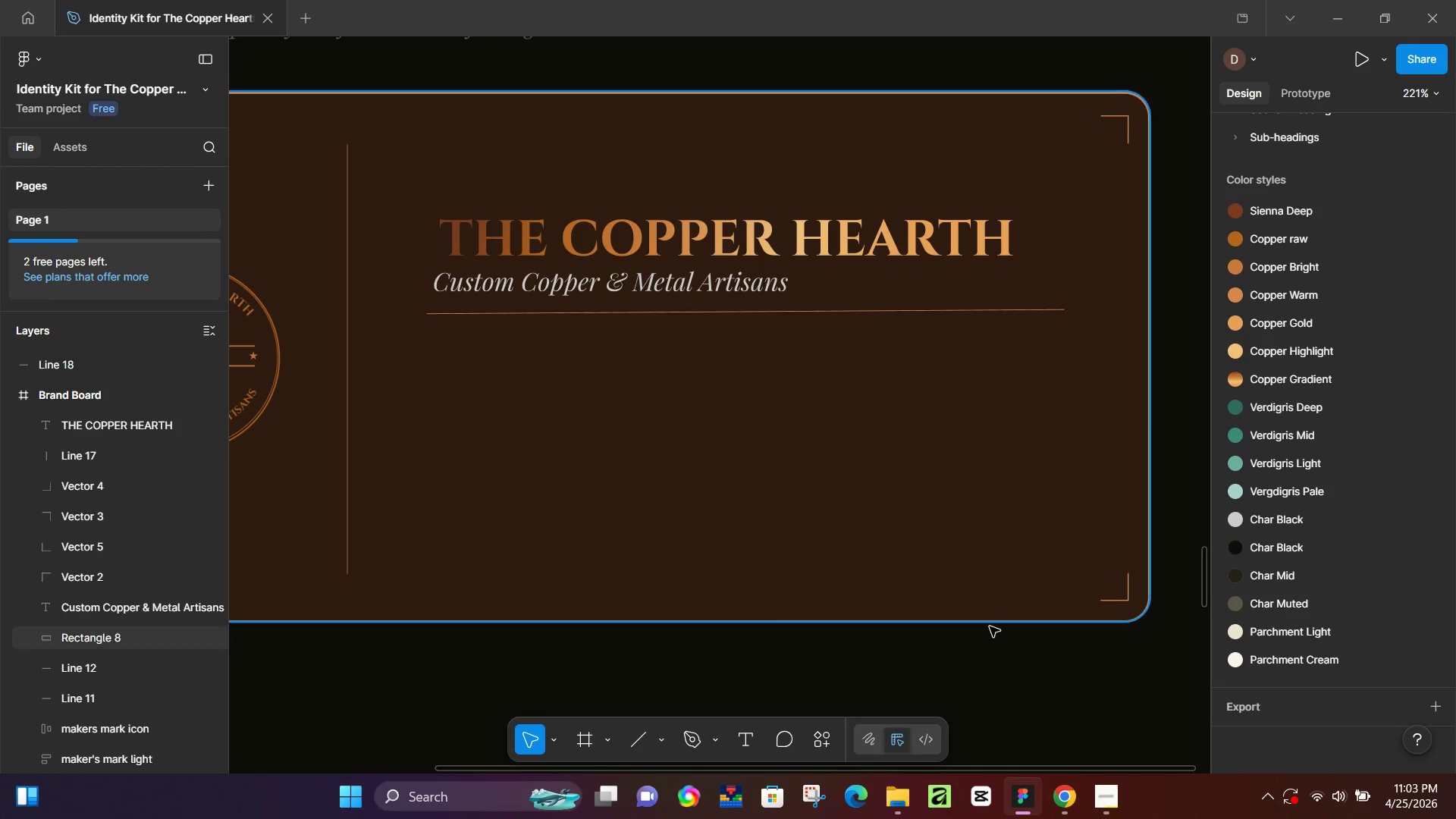 
hold_key(key=Space, duration=4.91)
 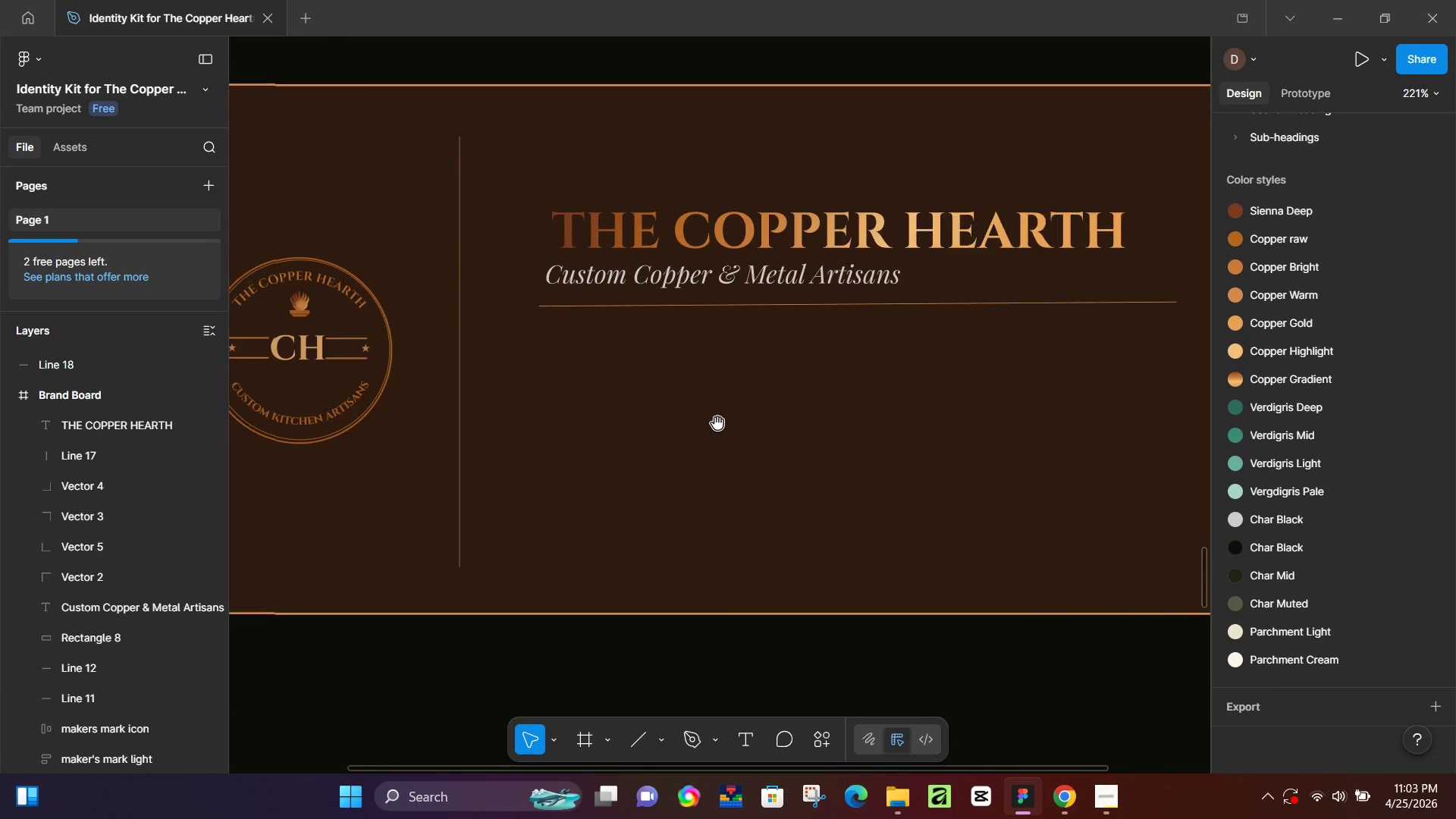 
left_click([1102, 791])